 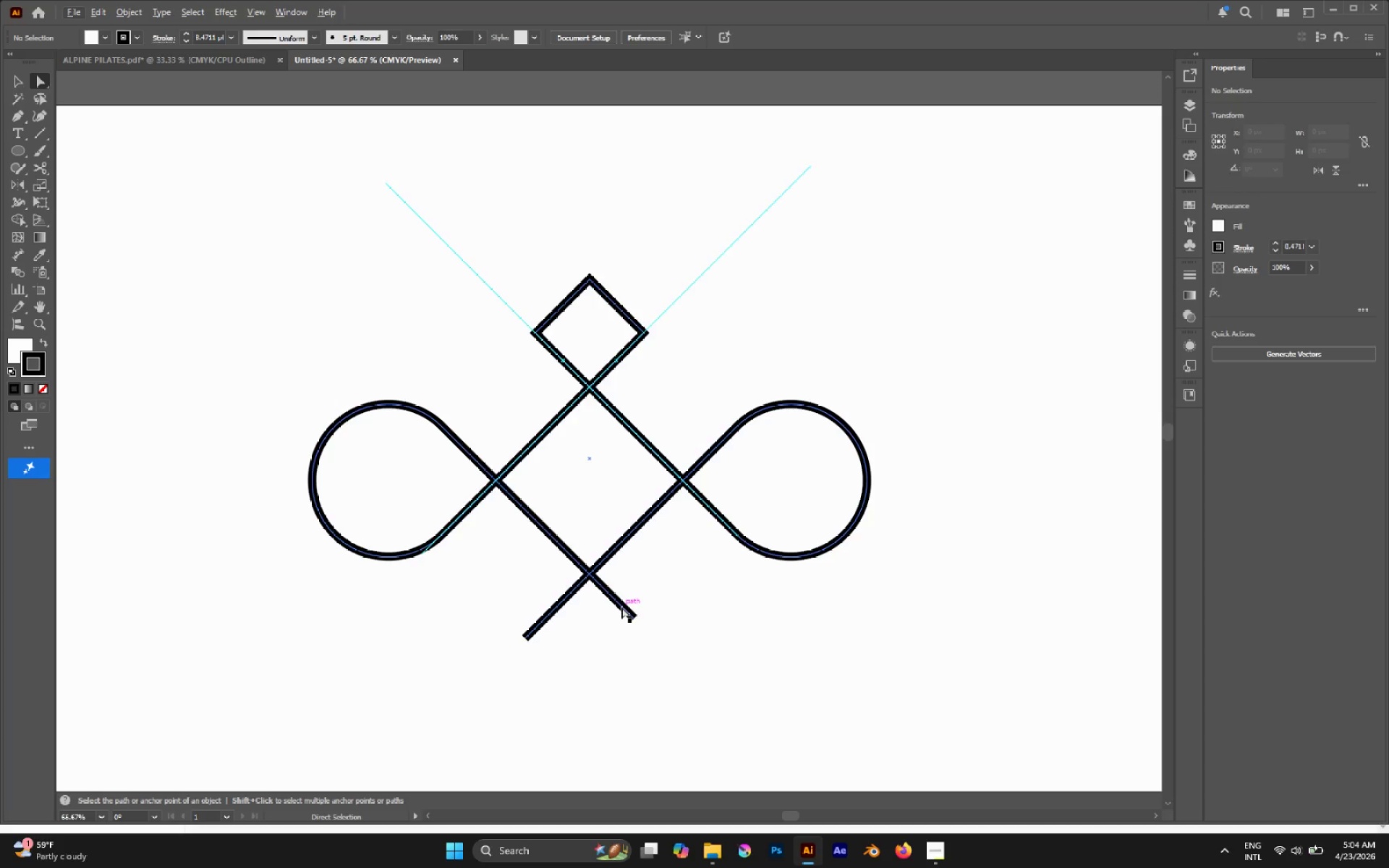 
key(P)
 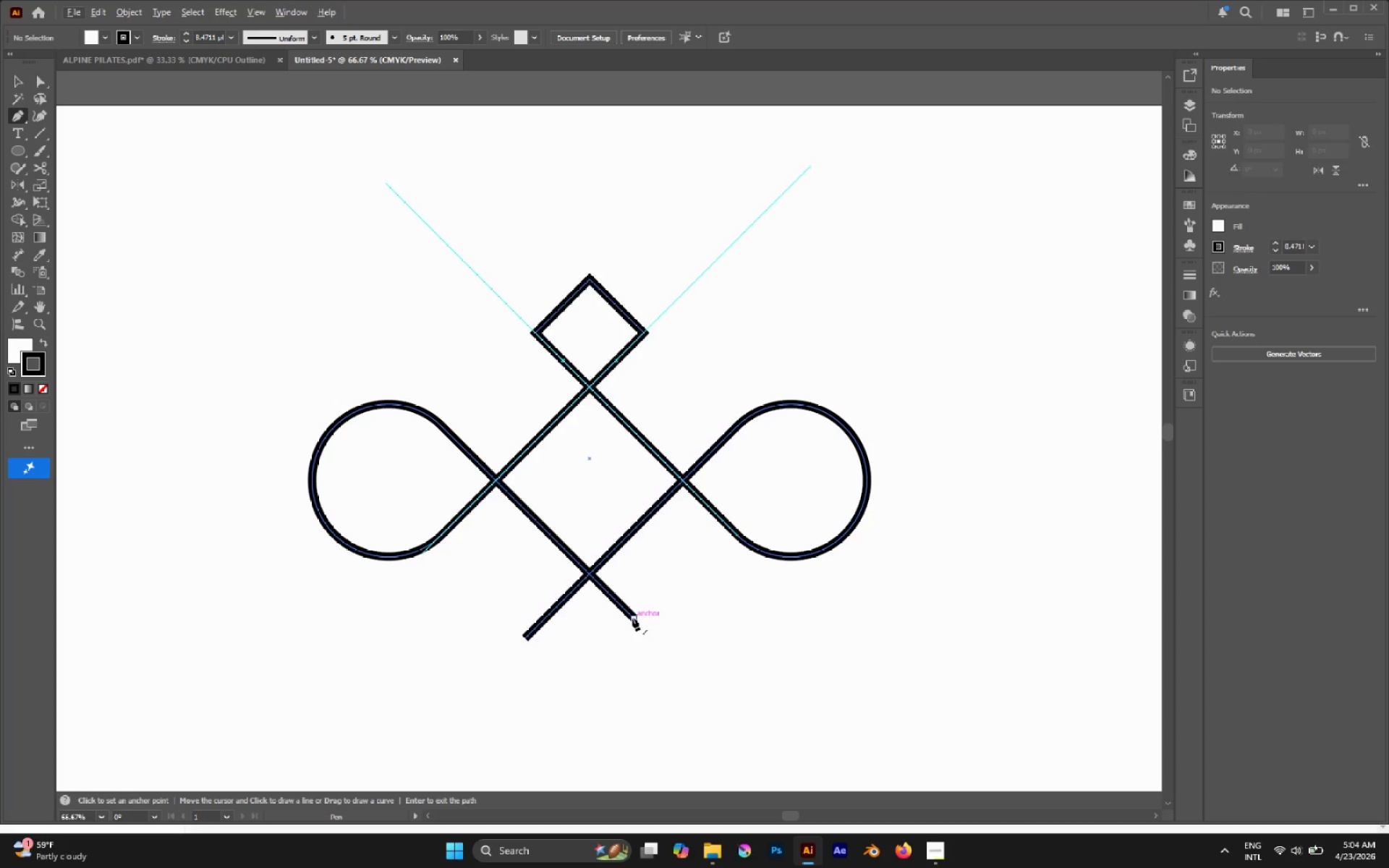 
left_click([632, 618])
 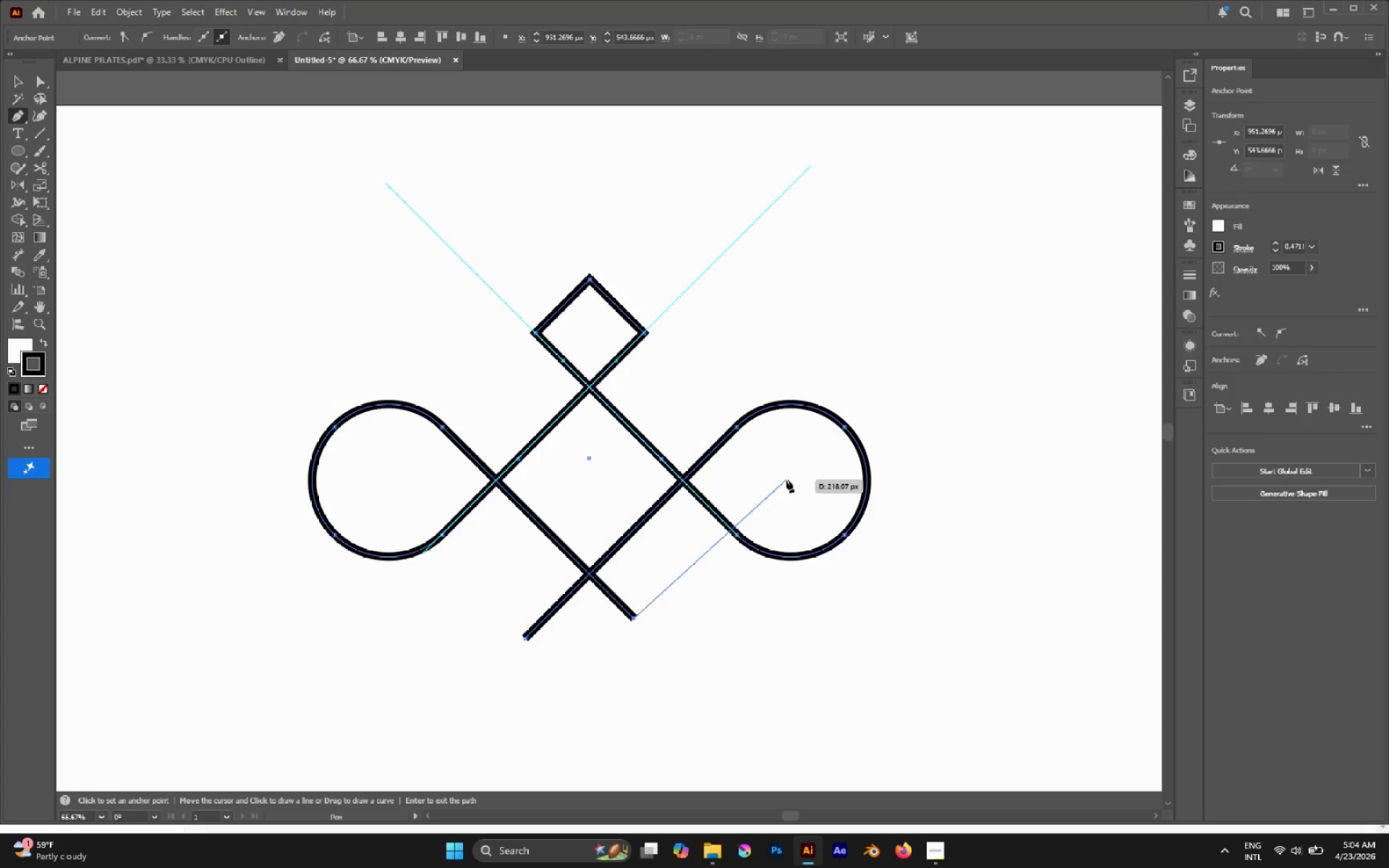 
left_click([786, 480])
 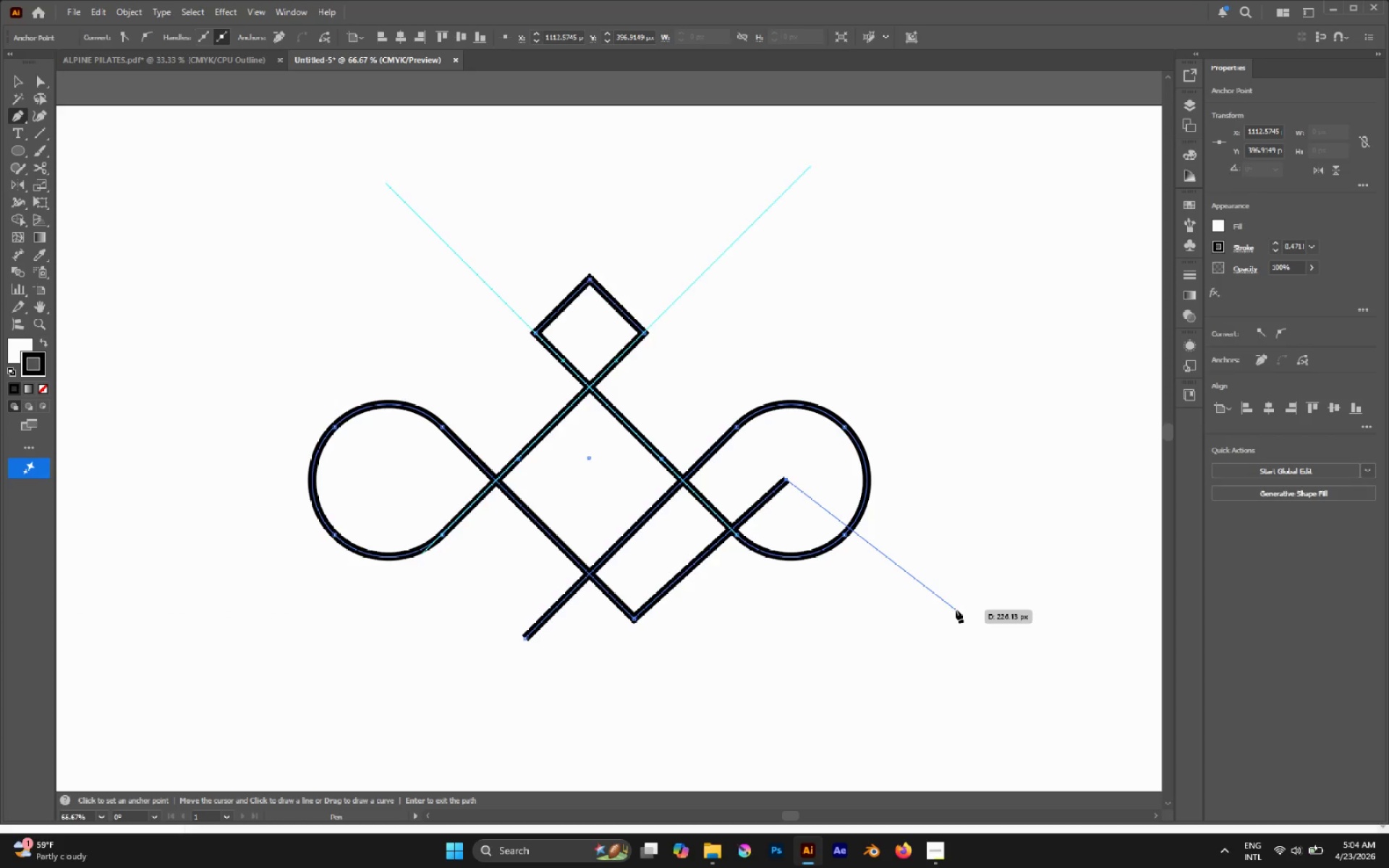 
left_click([940, 605])
 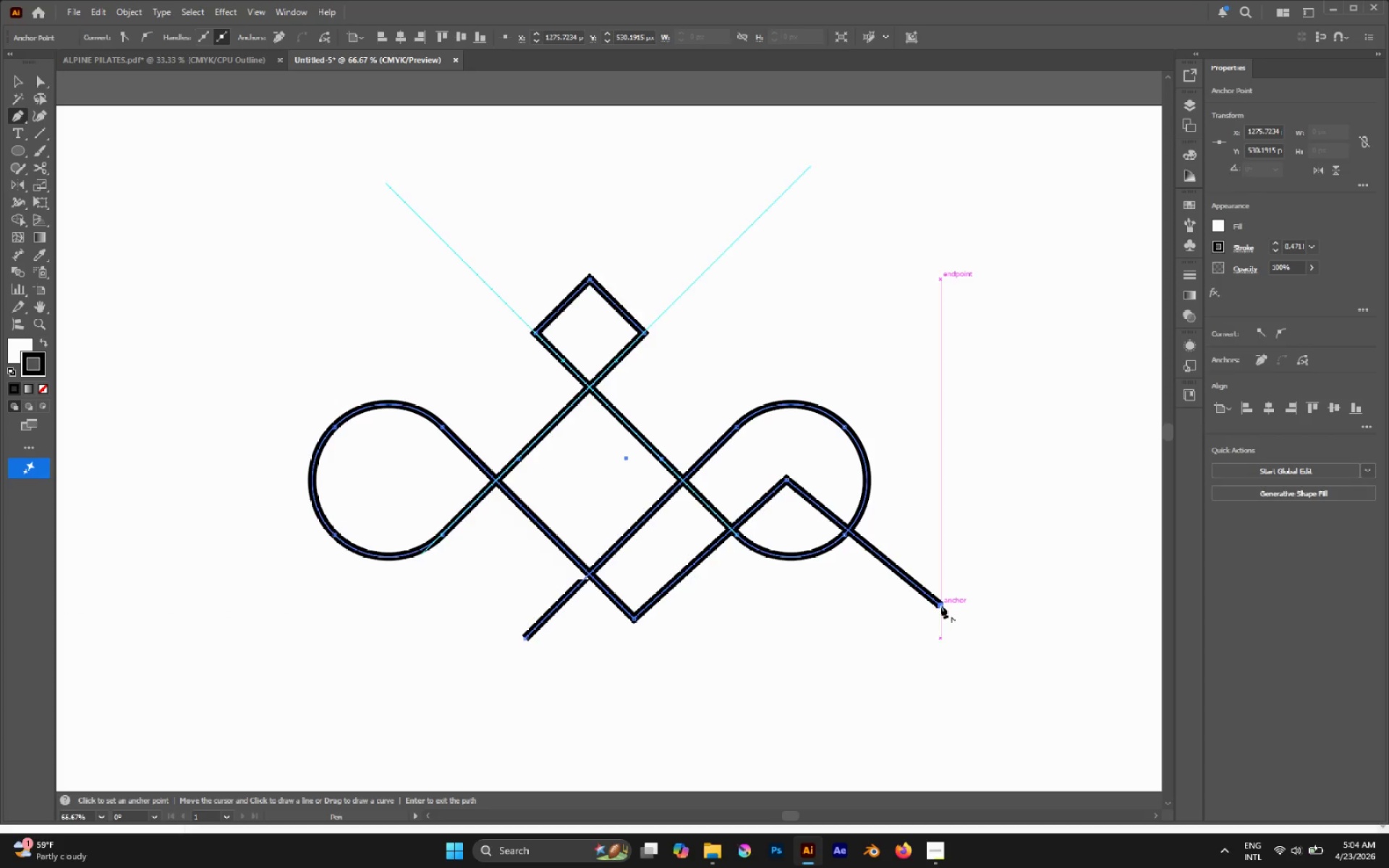 
key(A)
 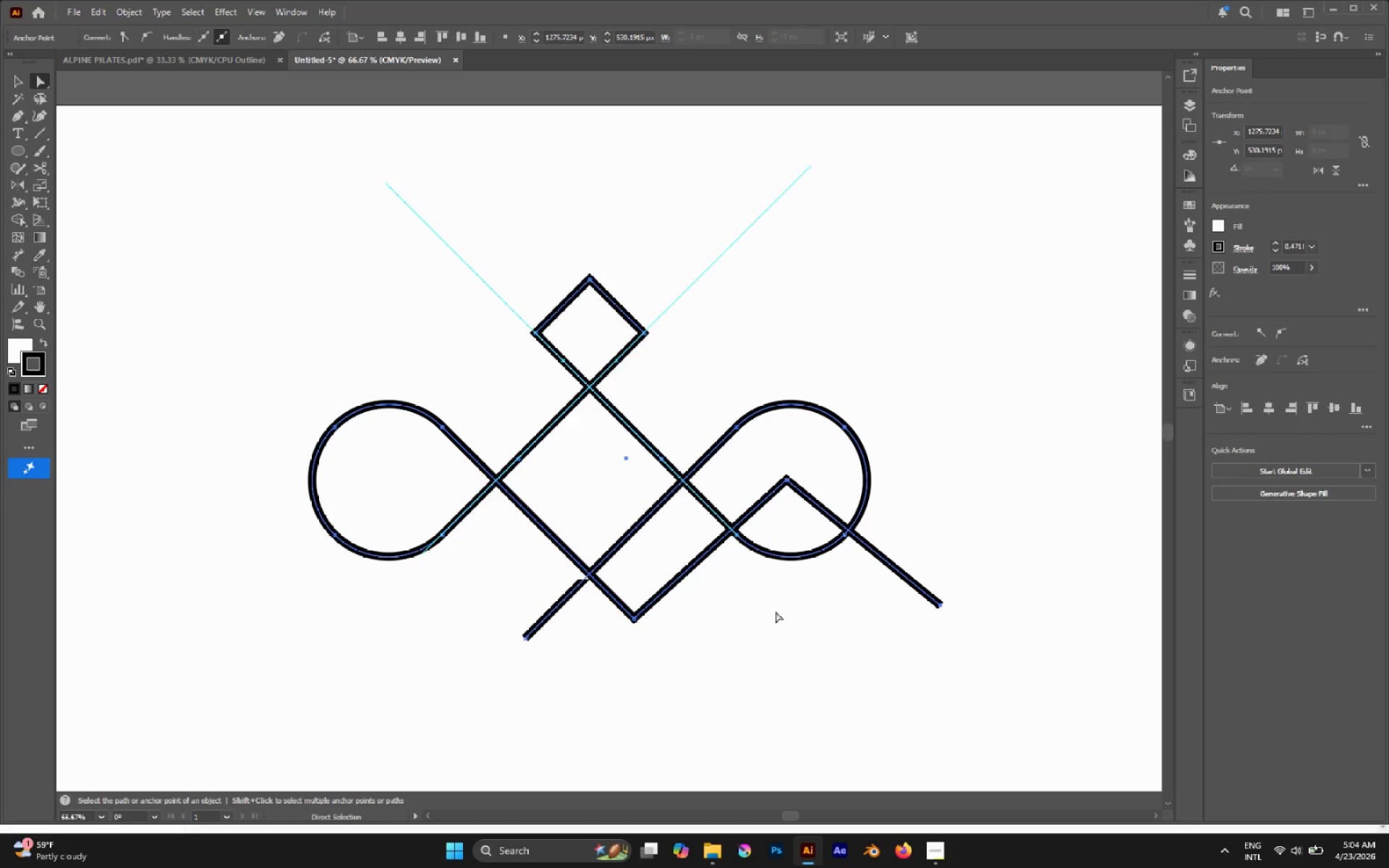 
hold_key(key=AltLeft, duration=0.52)
 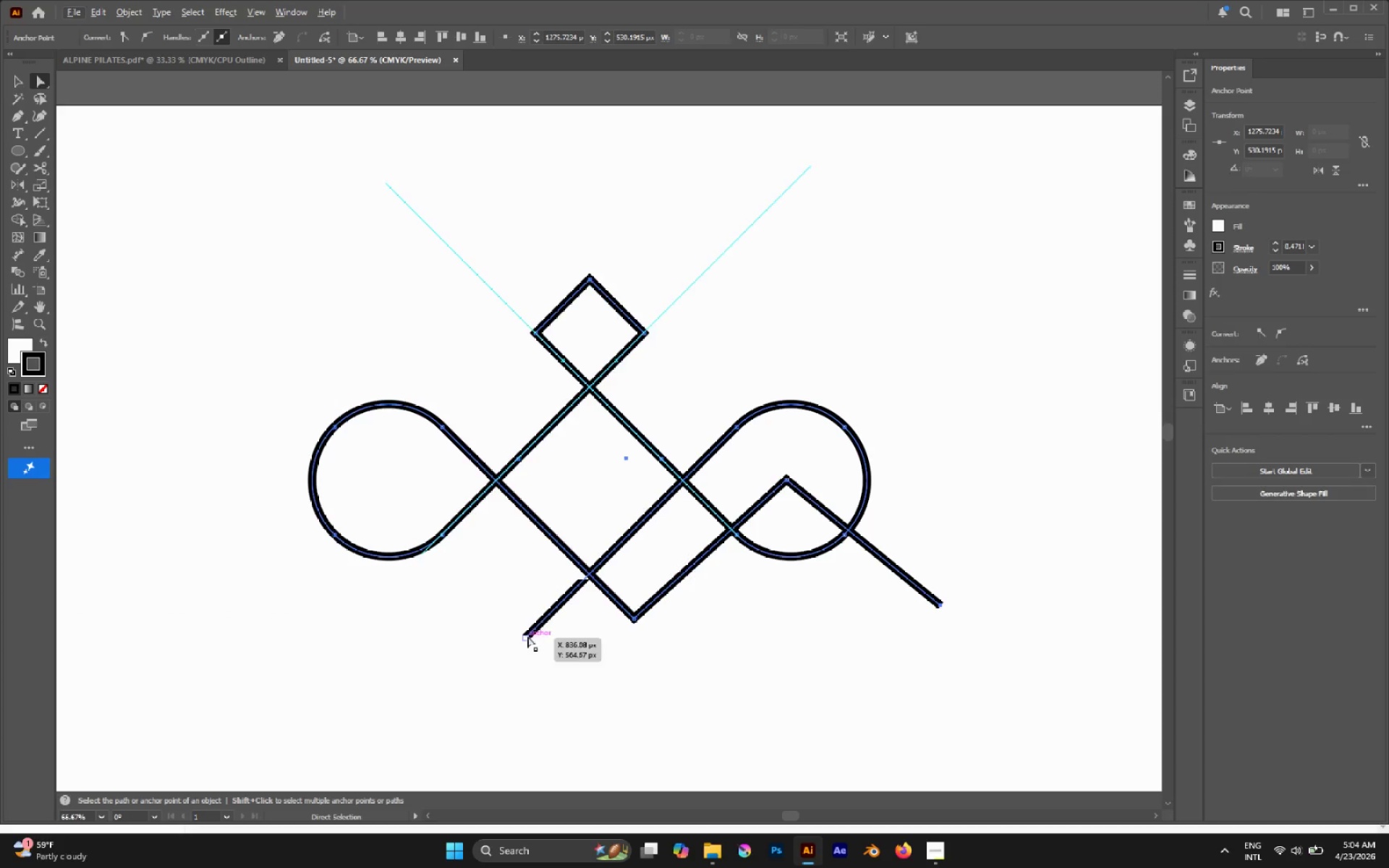 
left_click([527, 637])
 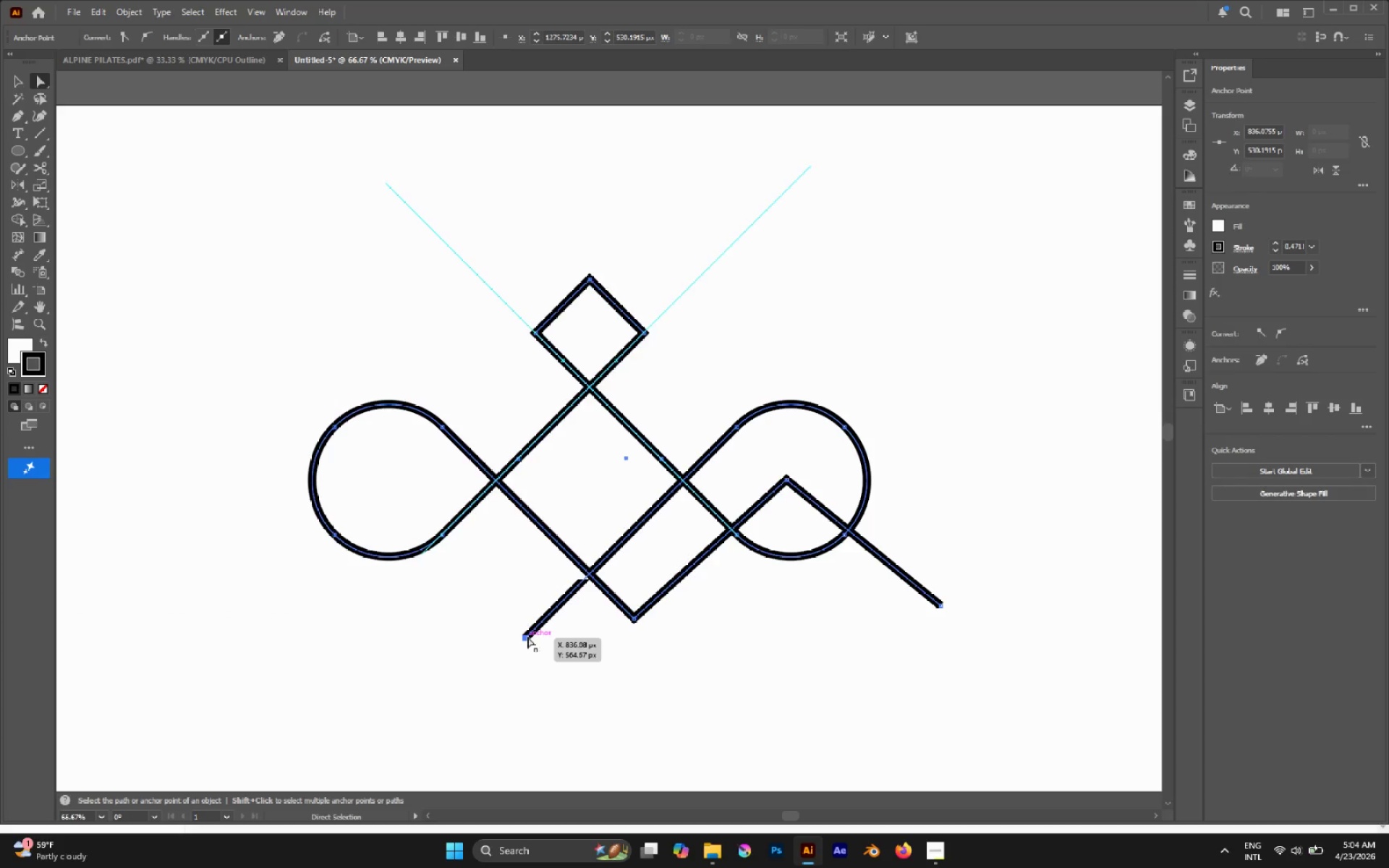 
left_click_drag(start_coordinate=[527, 637], to_coordinate=[551, 617])
 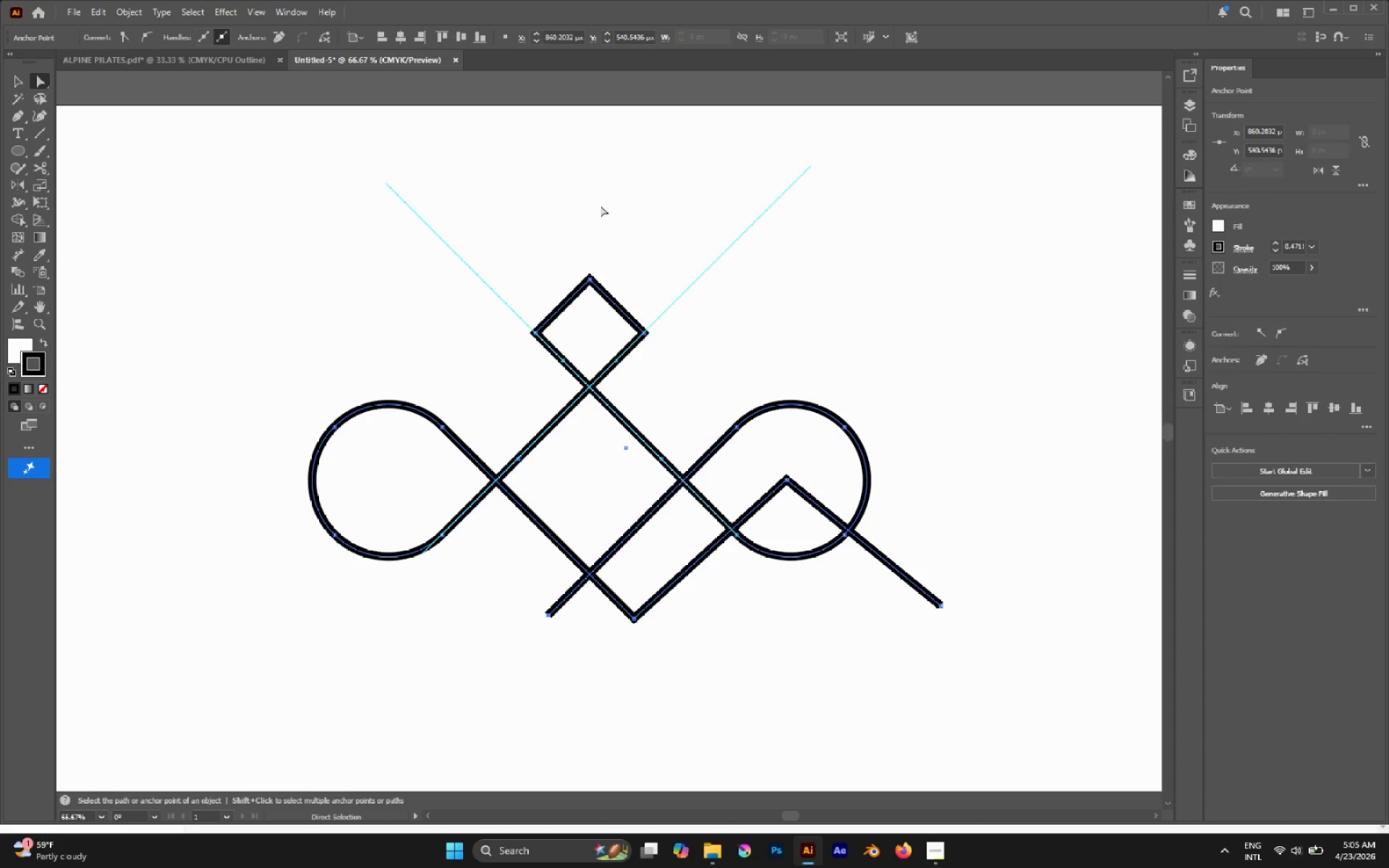 
hold_key(key=ShiftLeft, duration=1.86)
 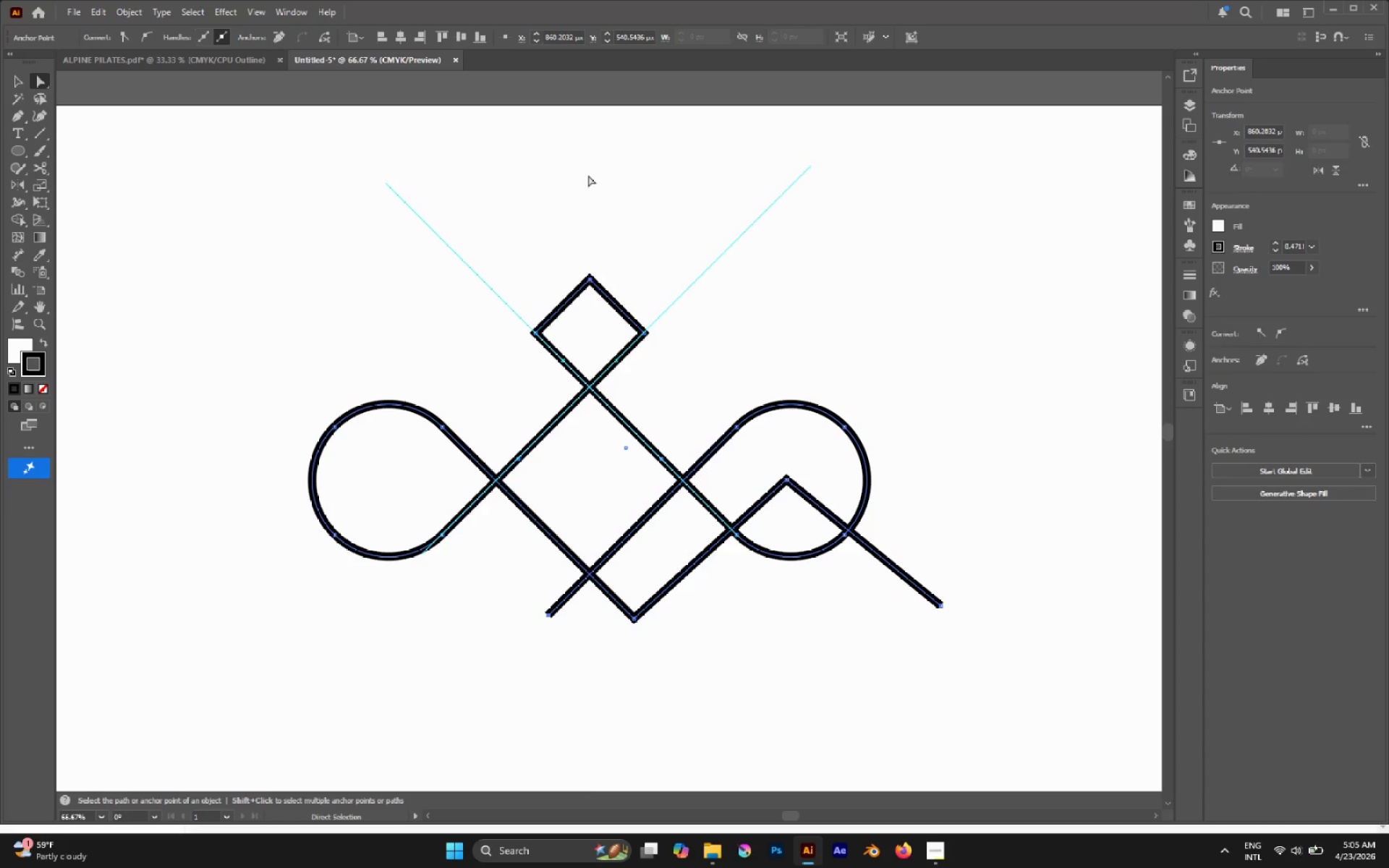 
key(Control+R)
 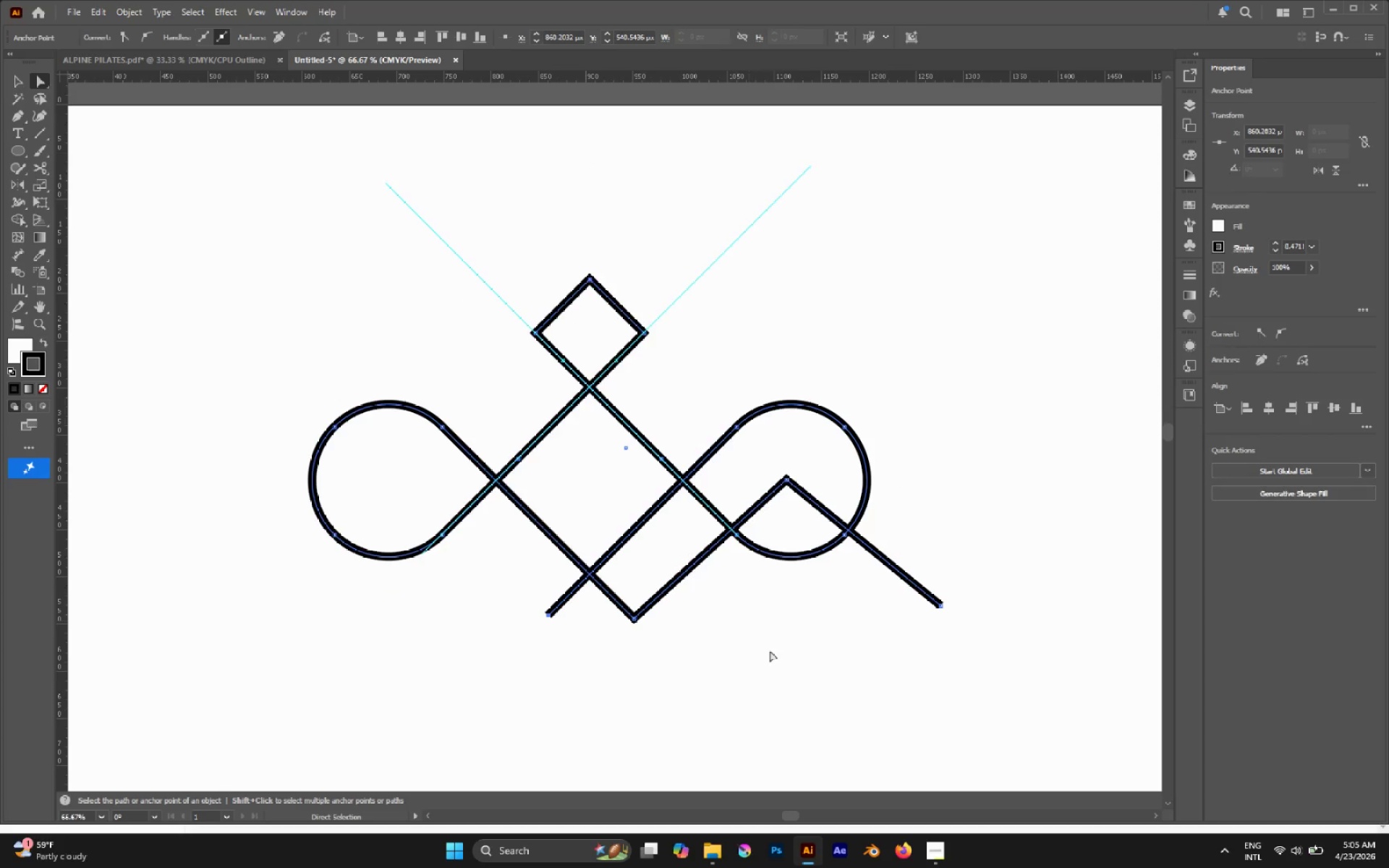 
left_click([925, 854])